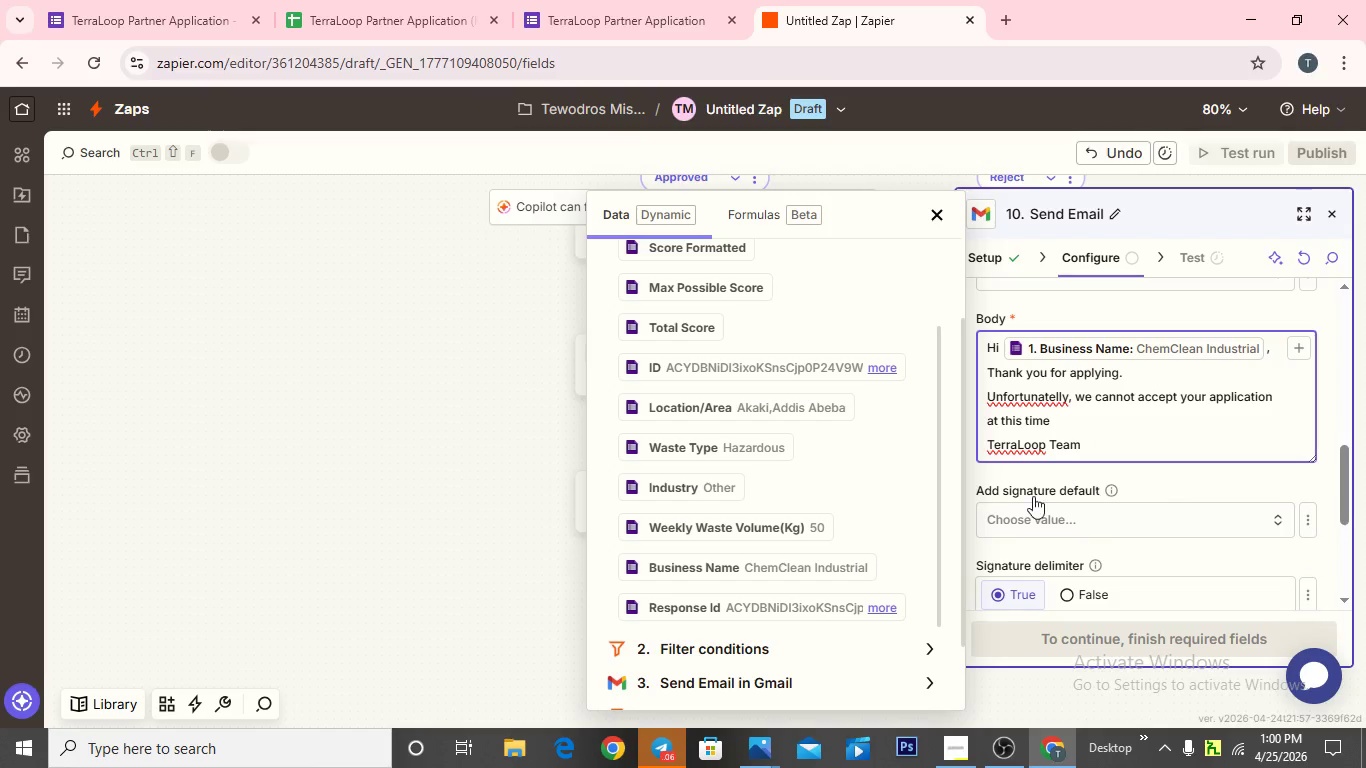 
scroll: coordinate [1065, 491], scroll_direction: down, amount: 6.0
 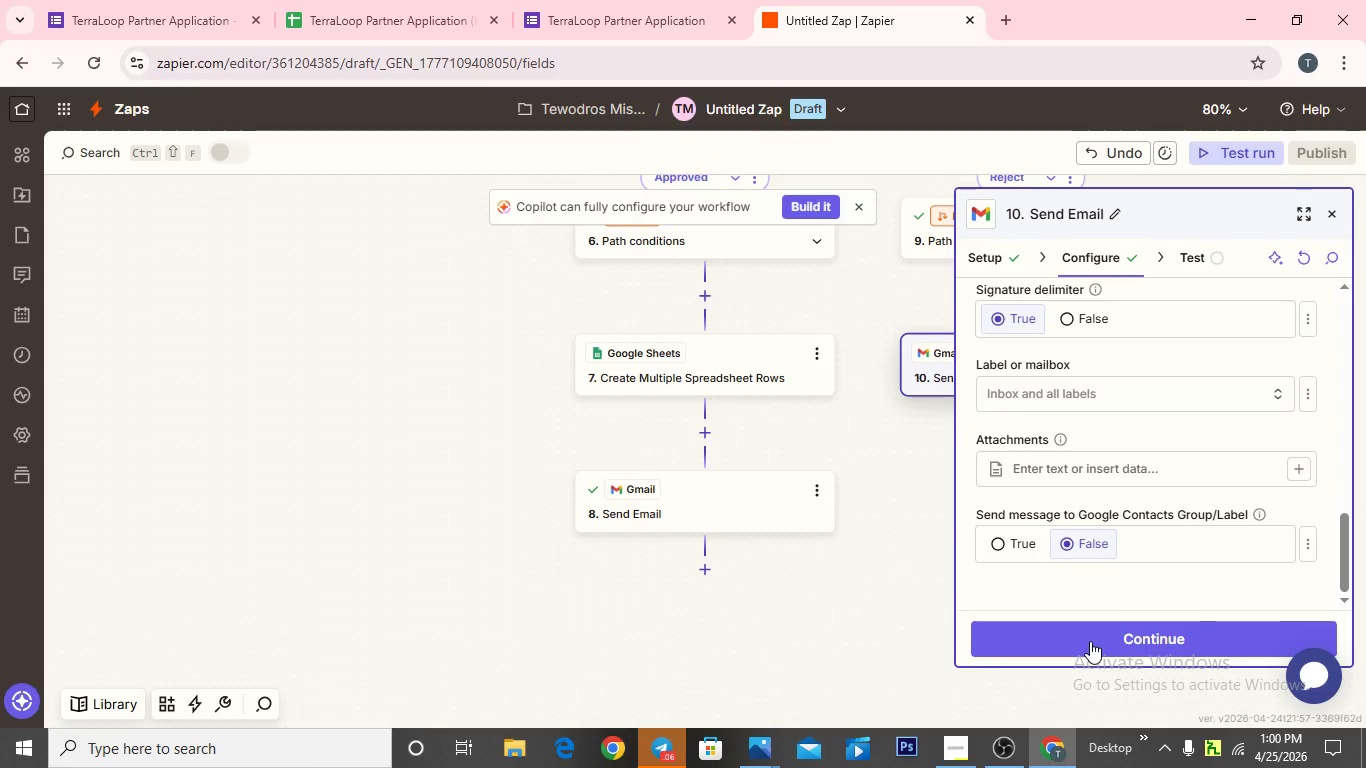 
left_click([1090, 641])
 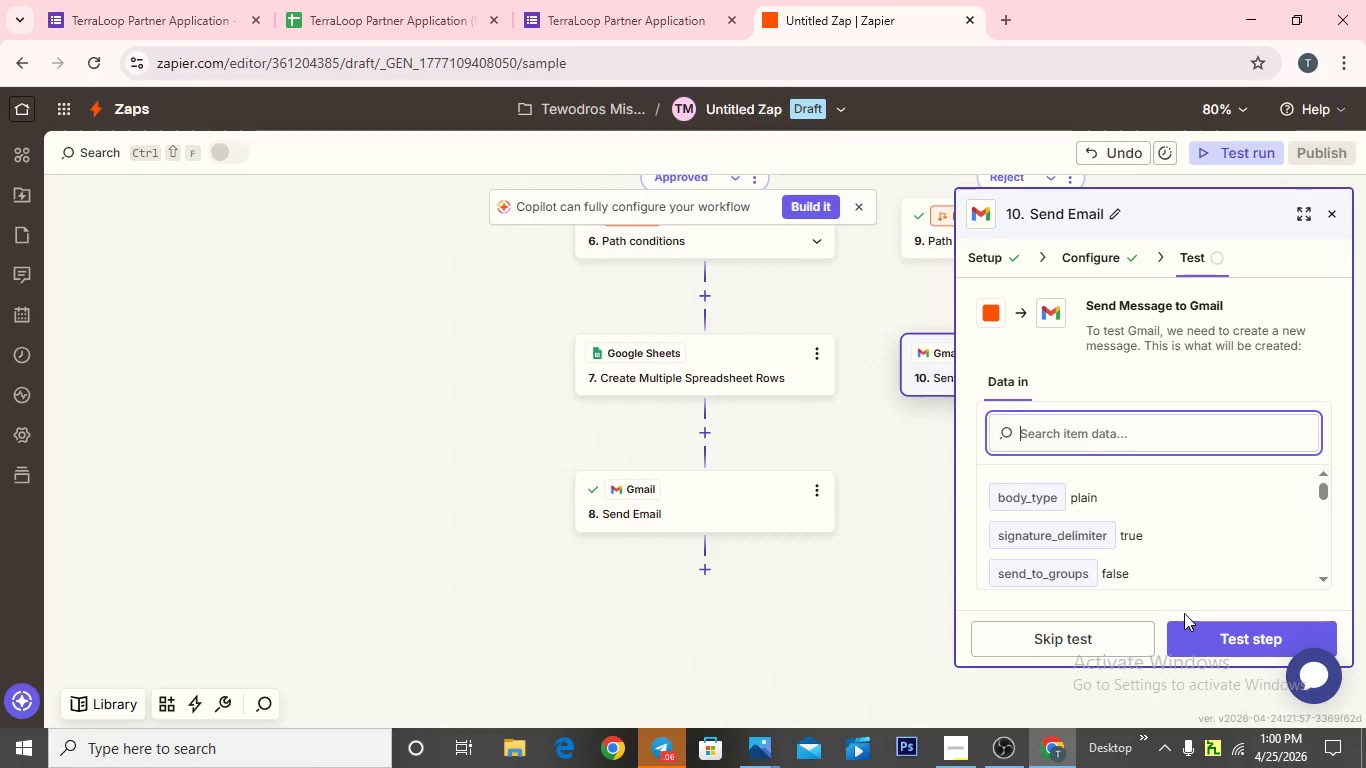 
left_click([1197, 635])
 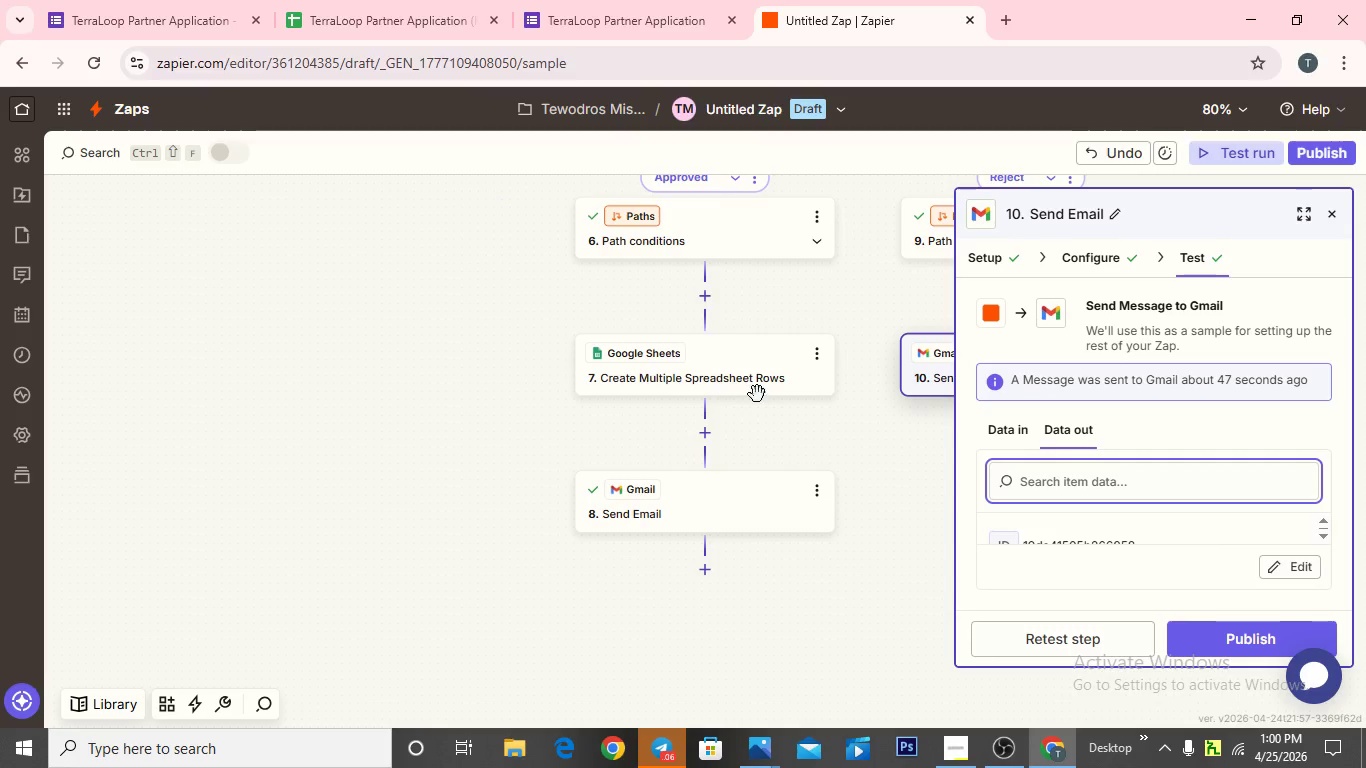 
wait(5.72)
 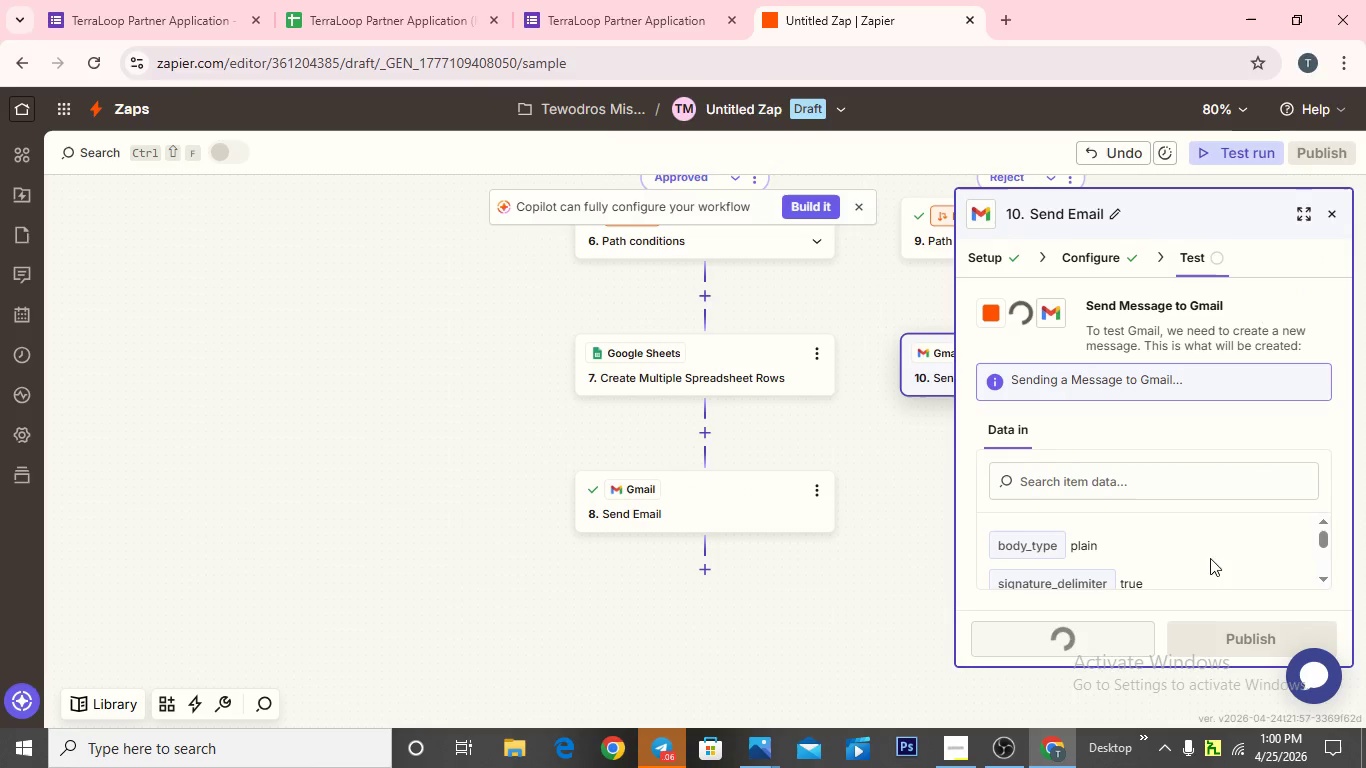 
scroll: coordinate [749, 391], scroll_direction: up, amount: 2.0
 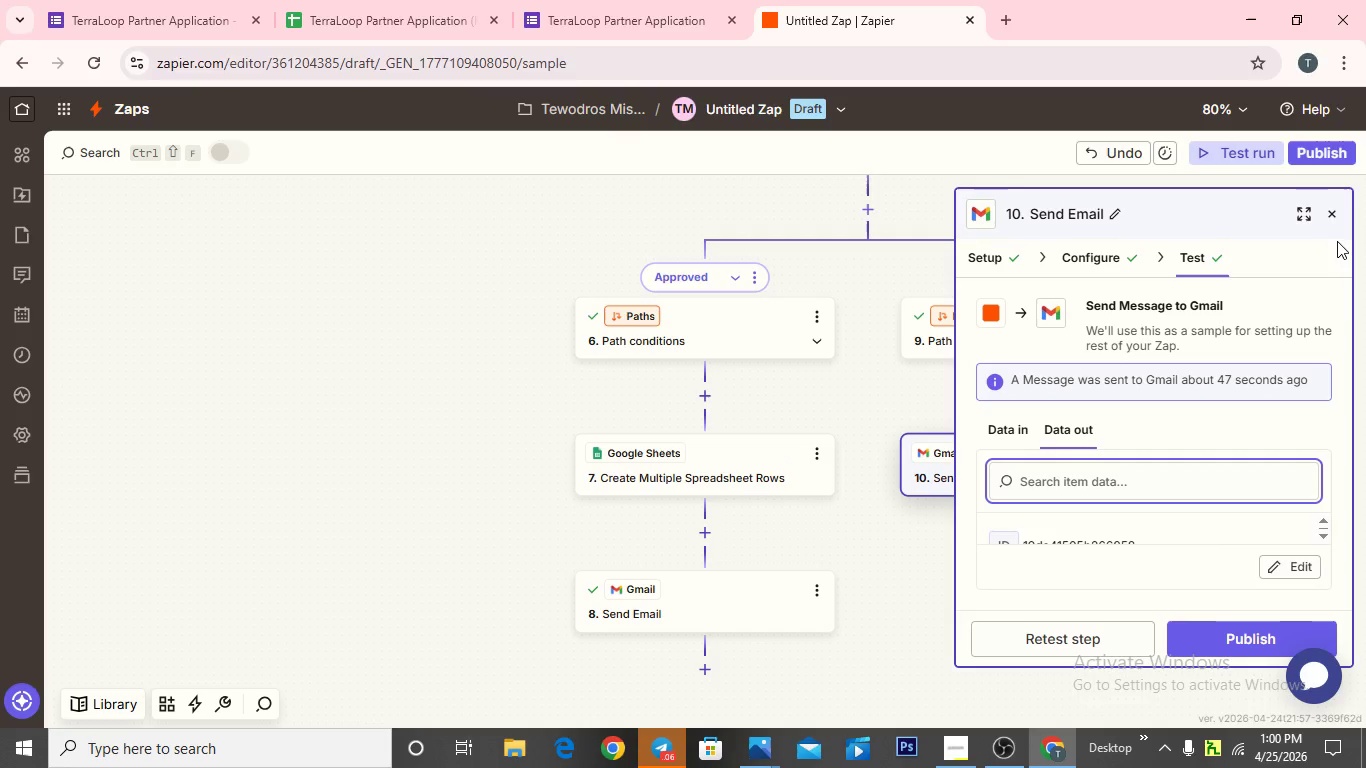 
left_click([1329, 218])
 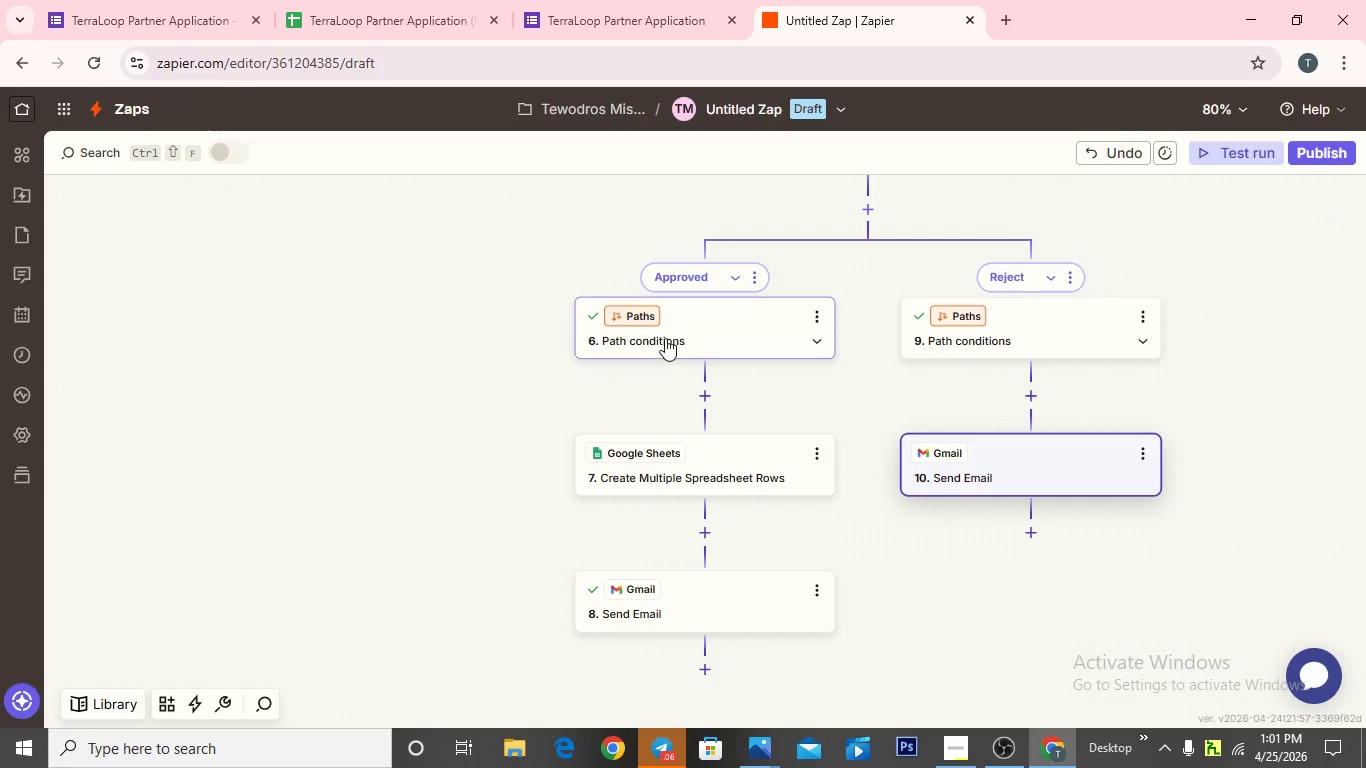 
scroll: coordinate [858, 322], scroll_direction: up, amount: 8.0
 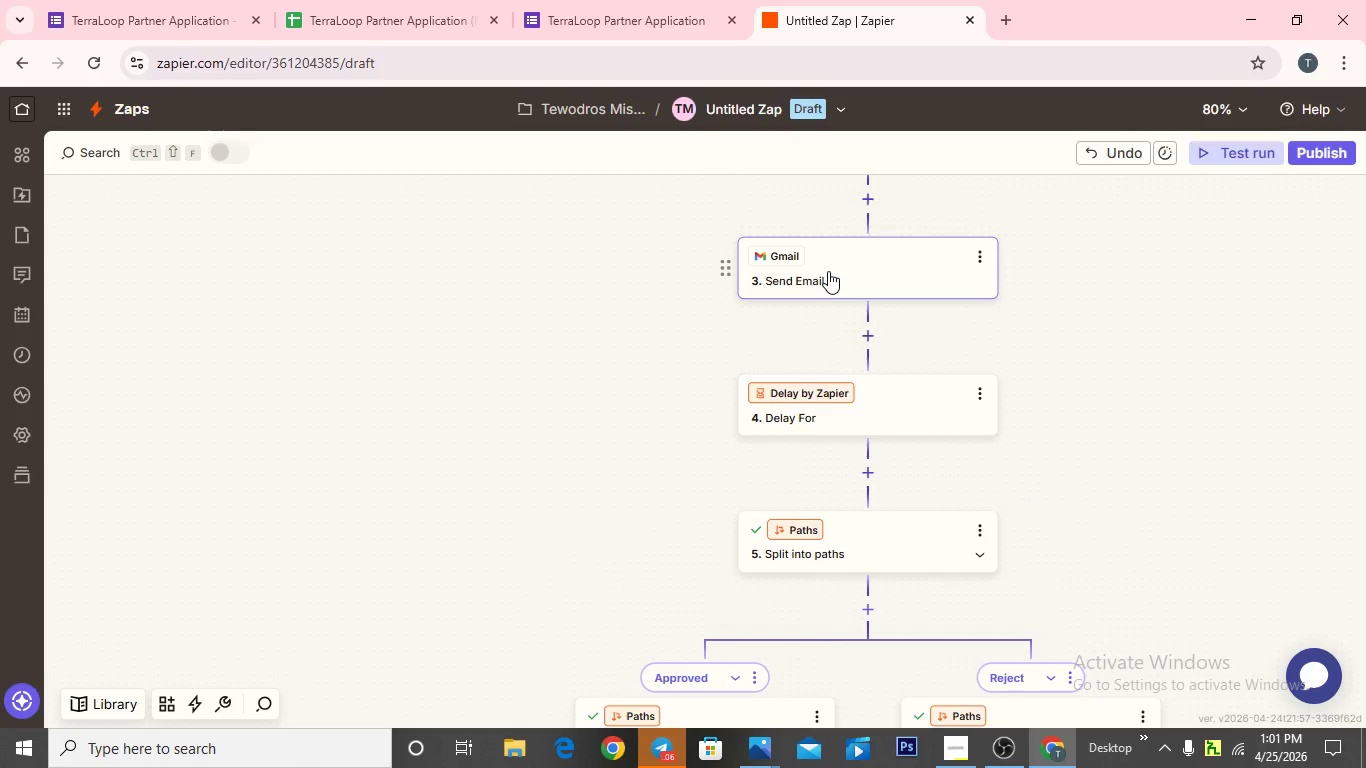 
left_click([828, 271])
 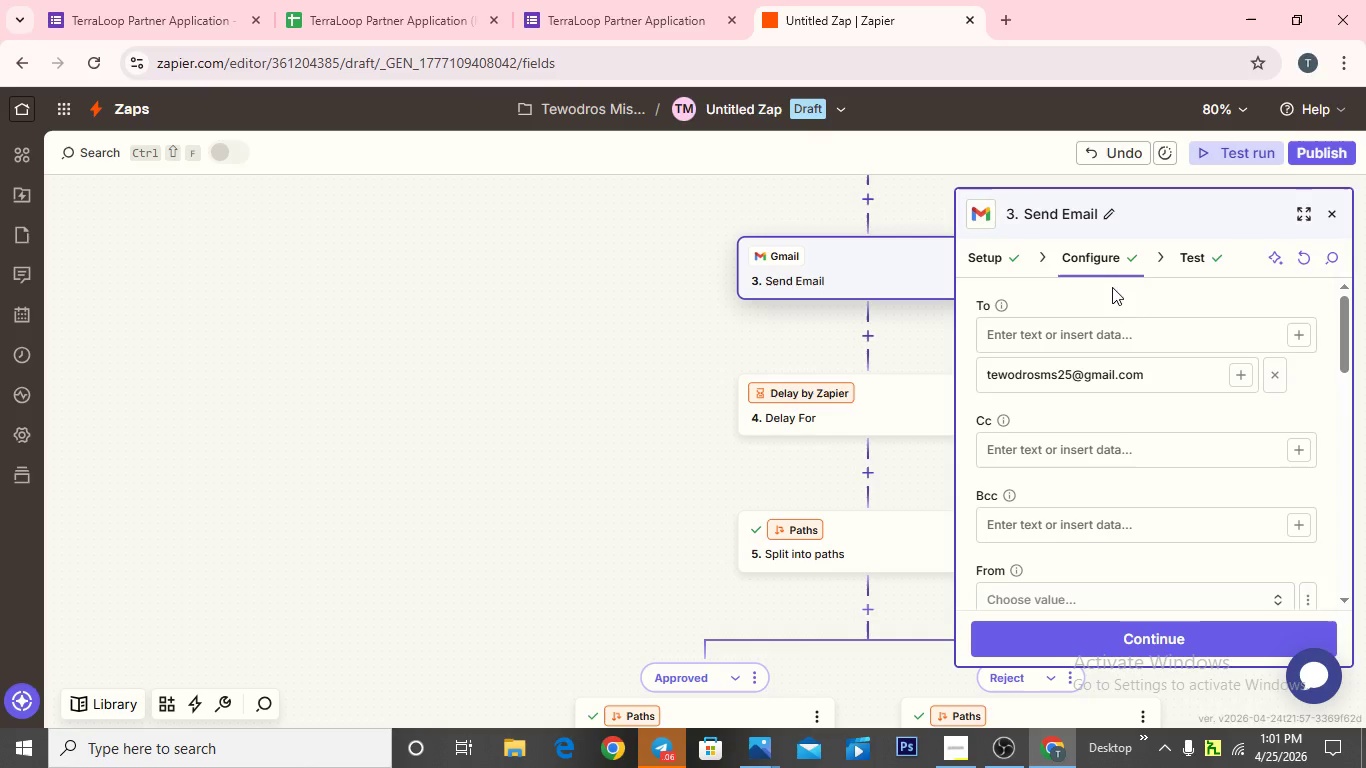 
scroll: coordinate [1083, 404], scroll_direction: down, amount: 2.0
 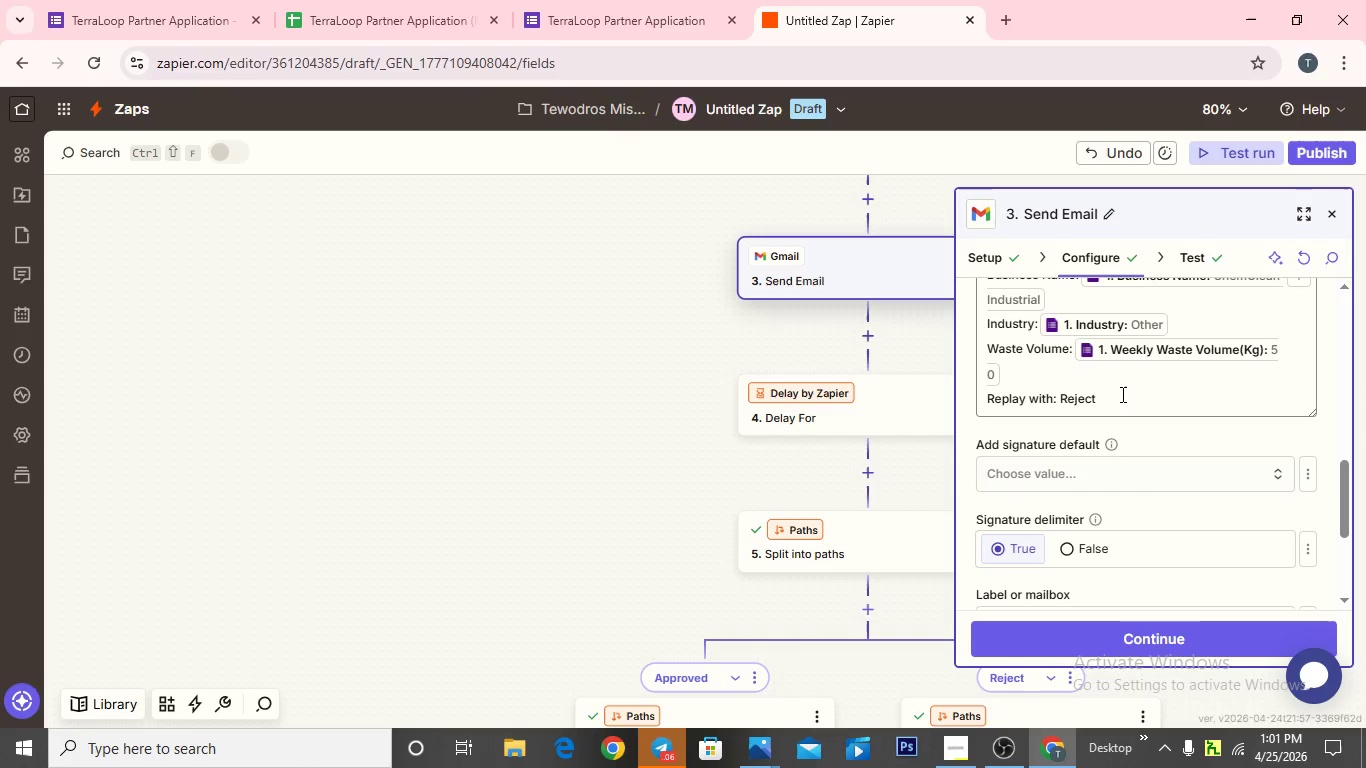 
left_click_drag(start_coordinate=[1125, 394], to_coordinate=[1128, 404])
 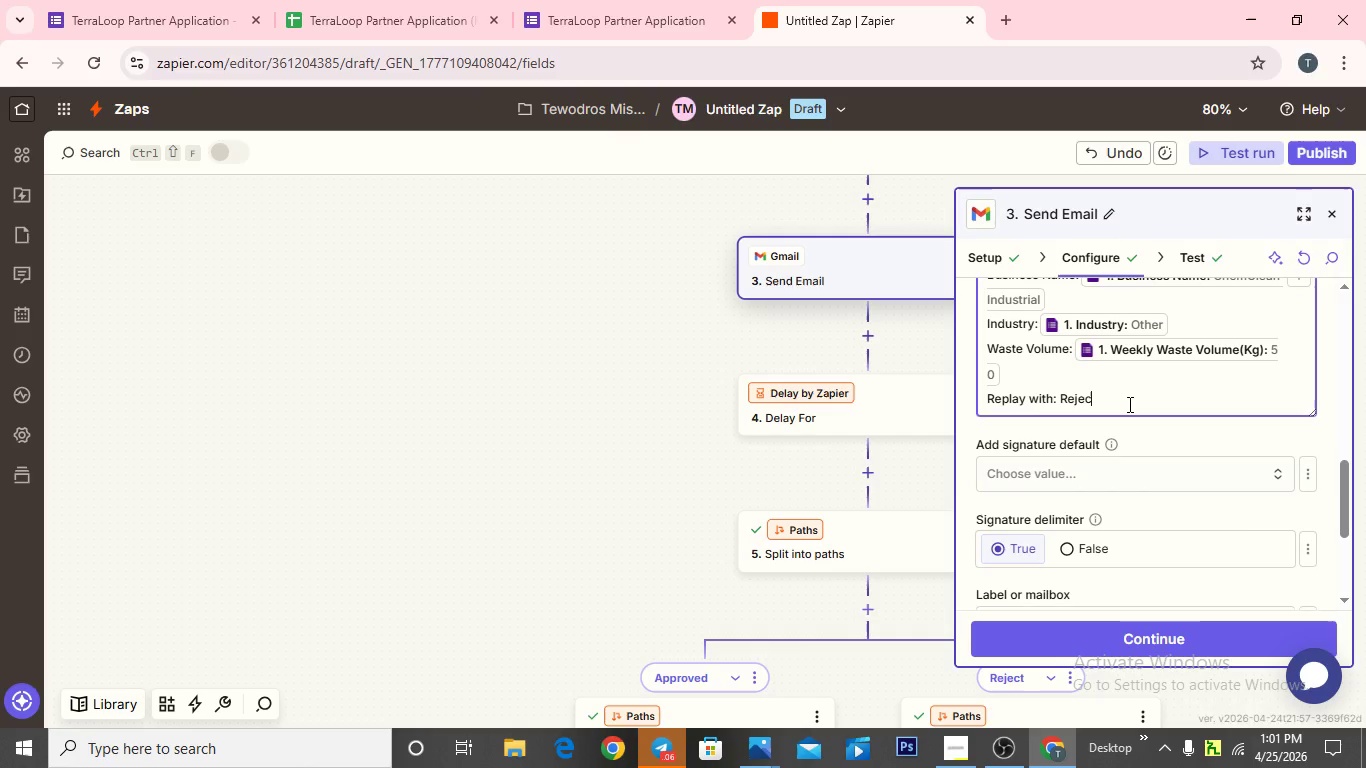 
key(Backspace)
key(Backspace)
key(Backspace)
key(Backspace)
key(Backspace)
key(Backspace)
type(Accept O)
key(Backspace)
type(or RE)
key(Backspace)
type(eject)
 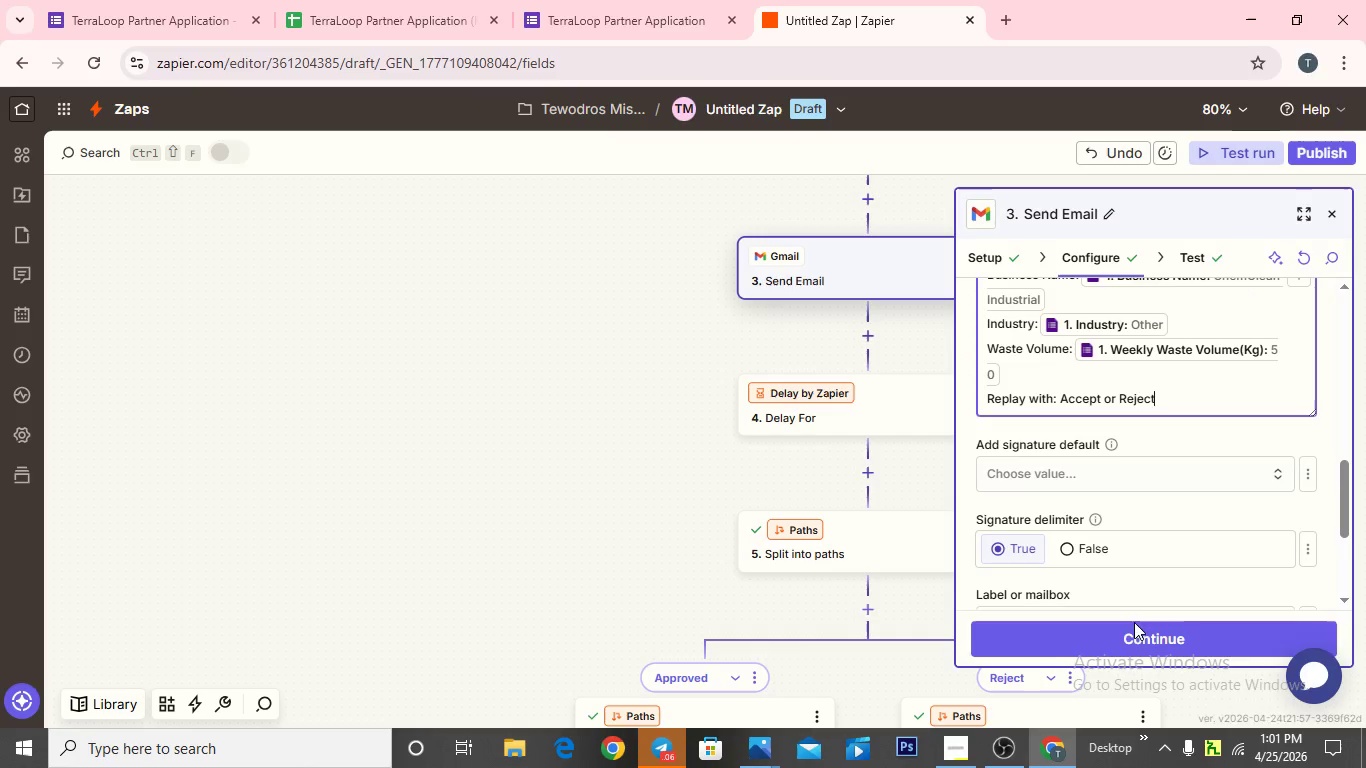 
left_click([1139, 642])
 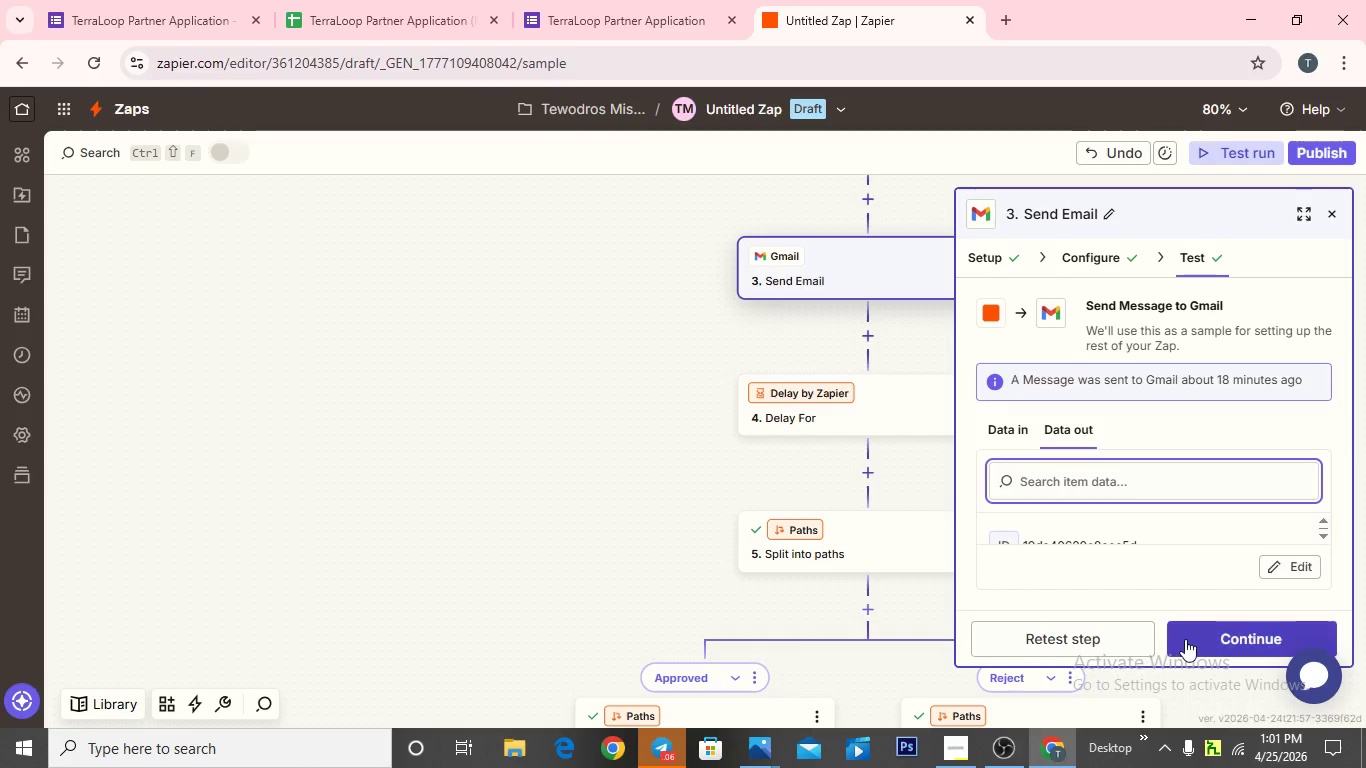 
left_click([1187, 637])
 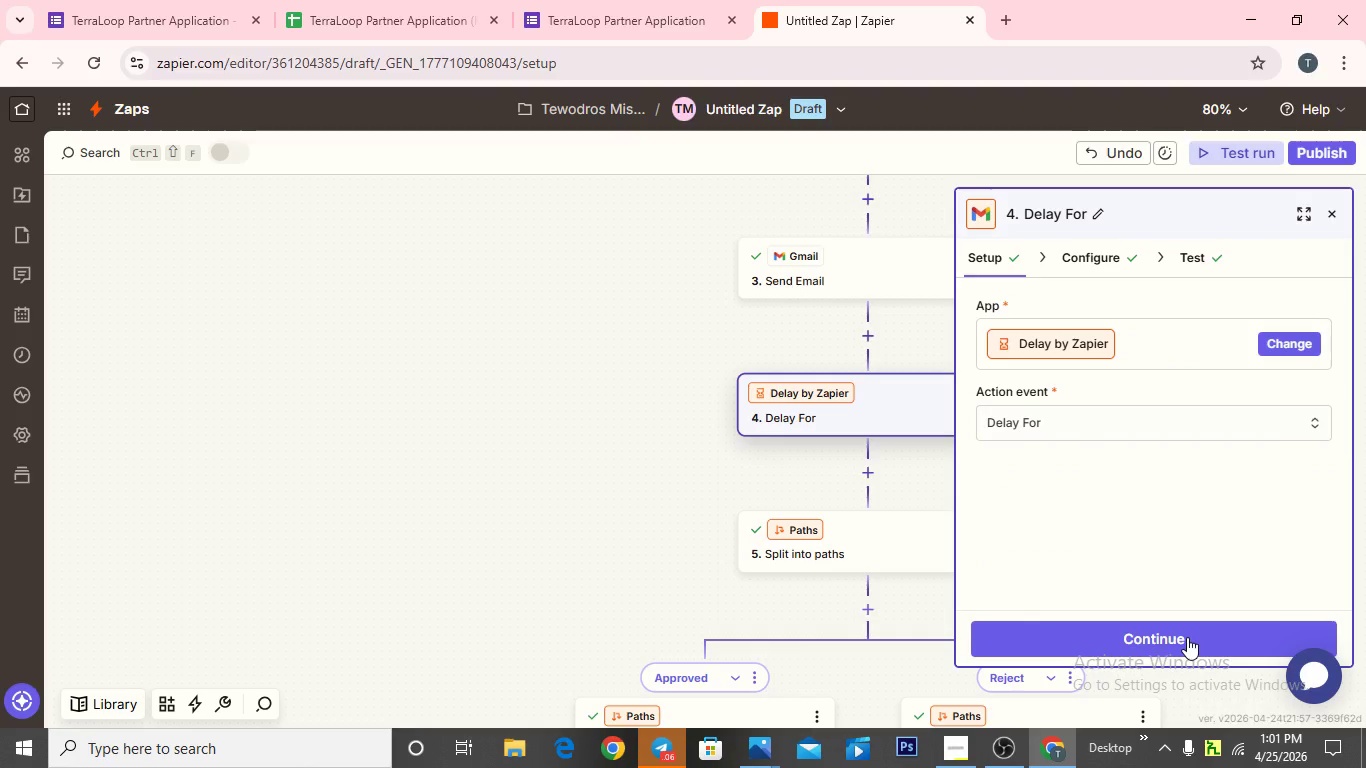 
left_click([1187, 637])
 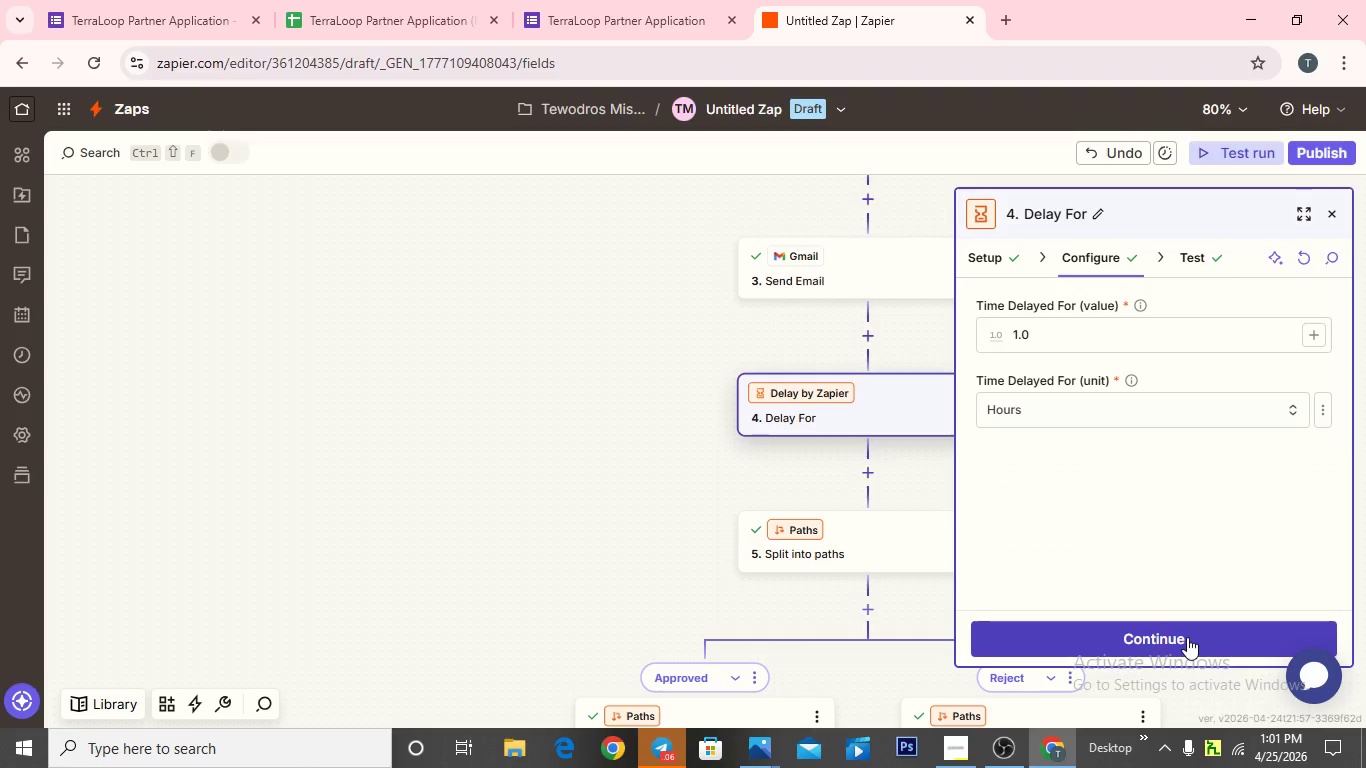 
left_click([1187, 637])
 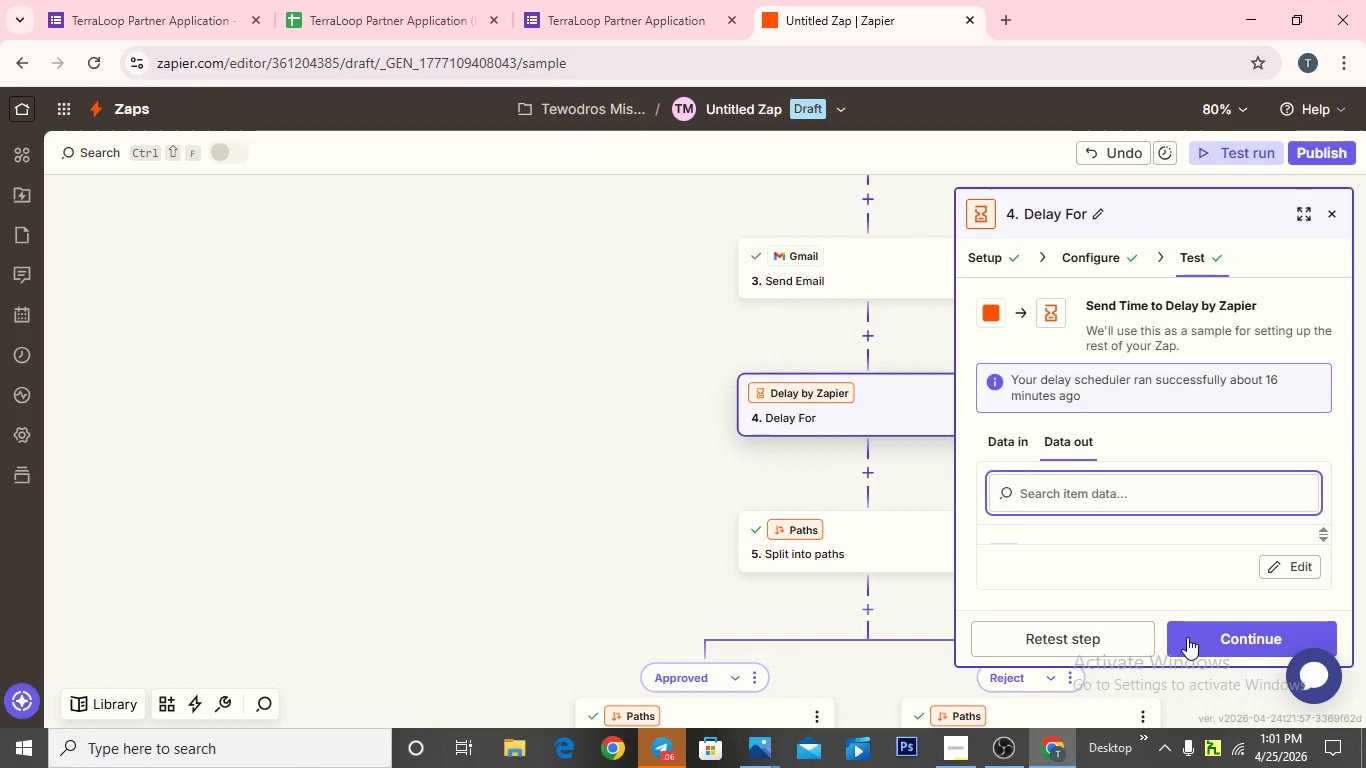 
left_click([1187, 637])
 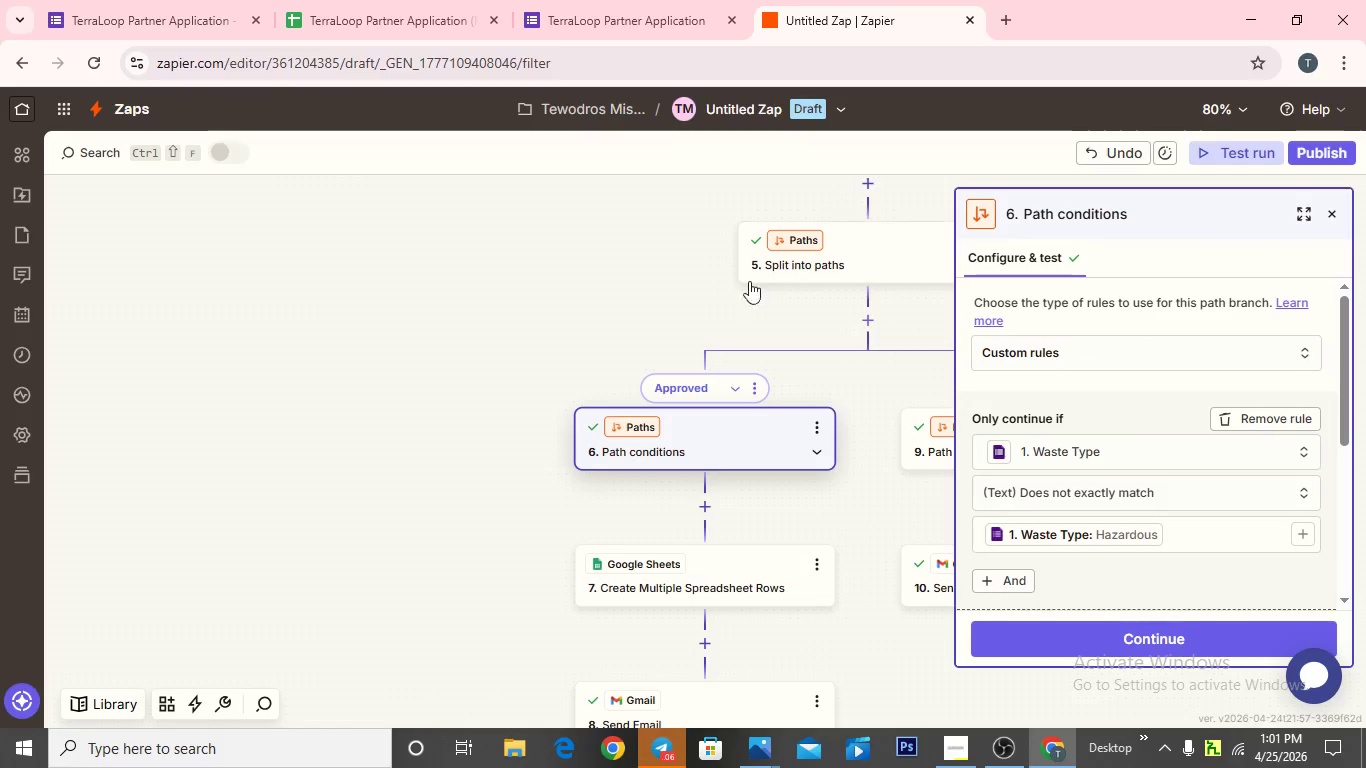 
left_click([577, 281])
 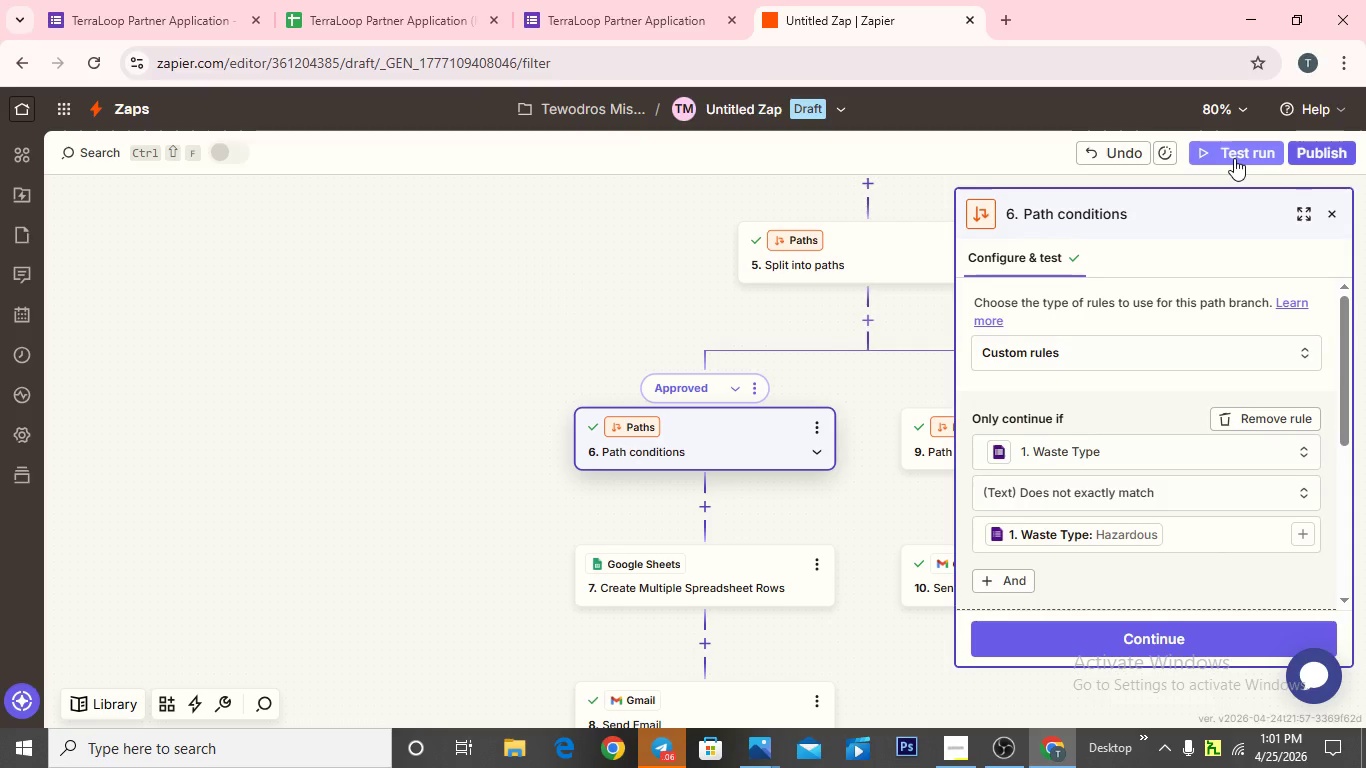 
left_click([1234, 158])
 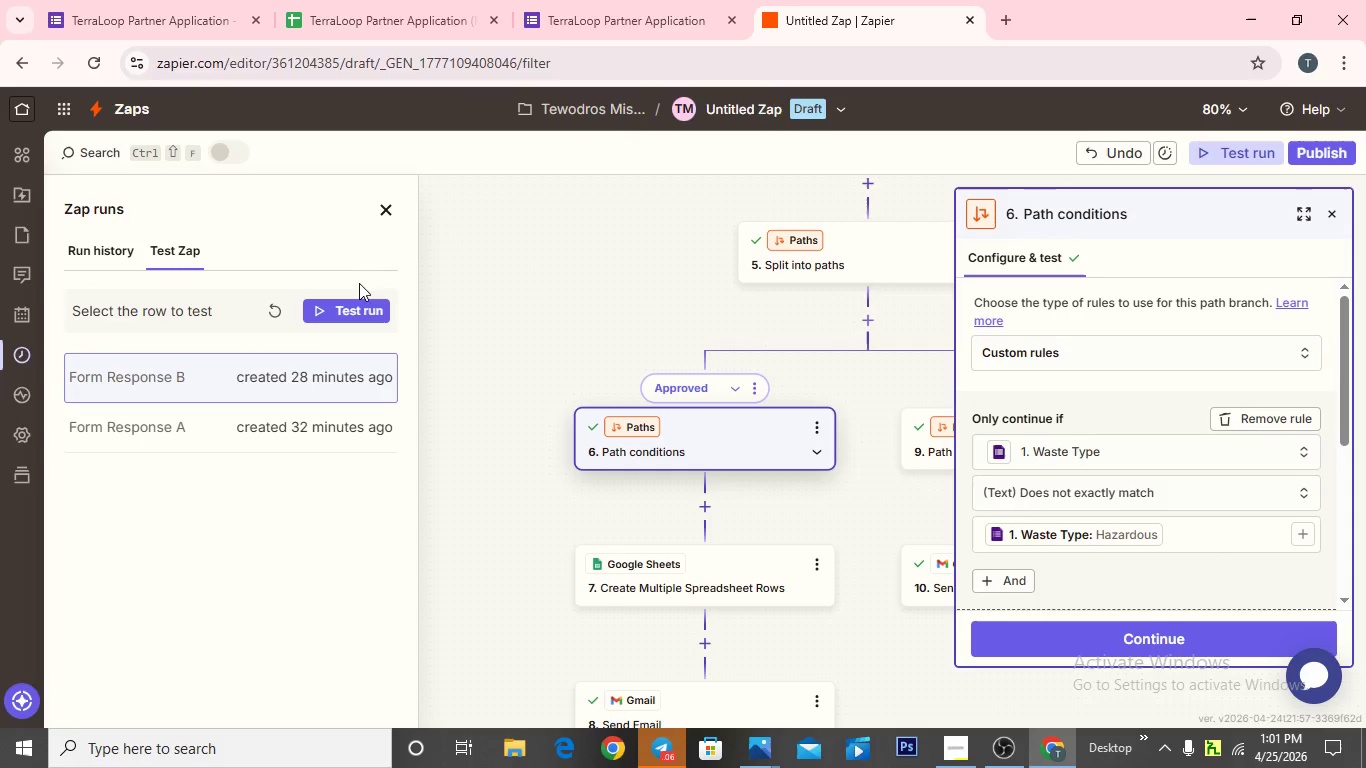 
left_click([355, 305])
 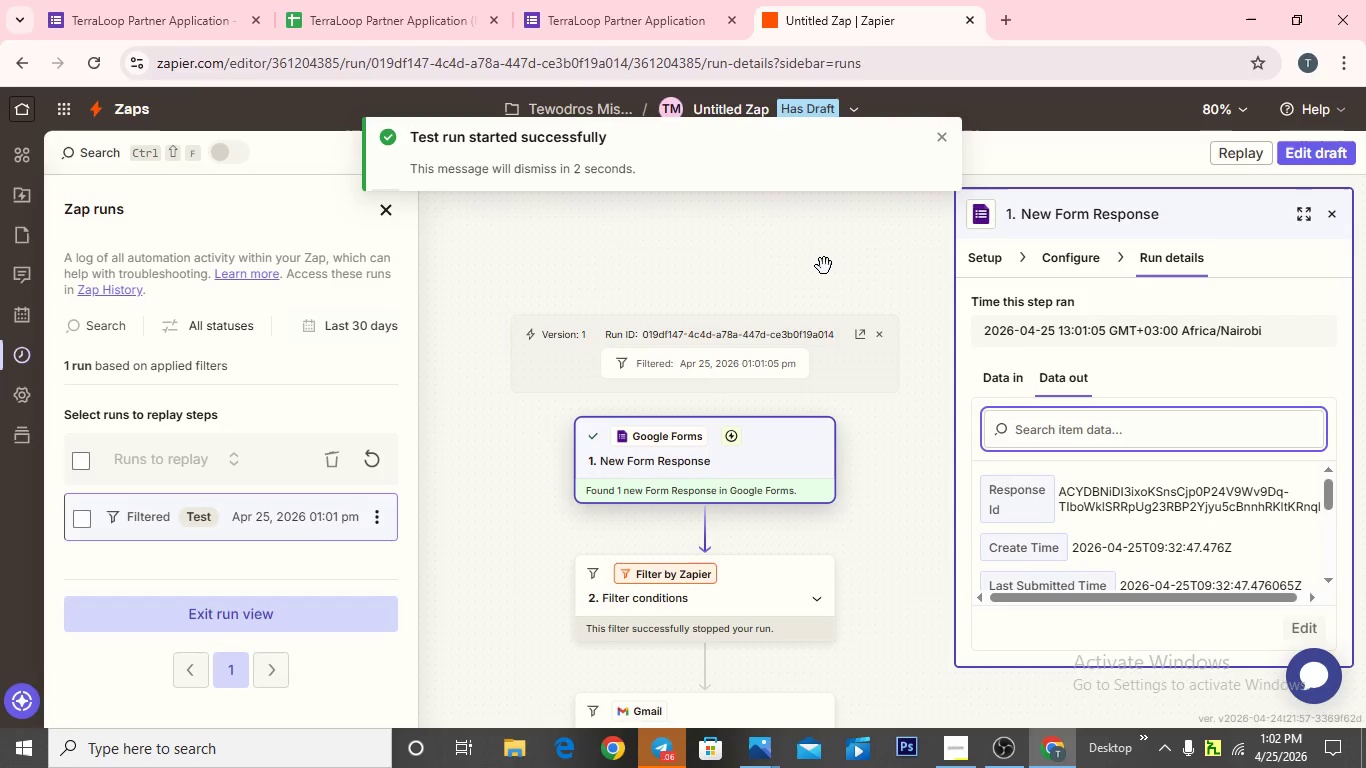 
wait(15.59)
 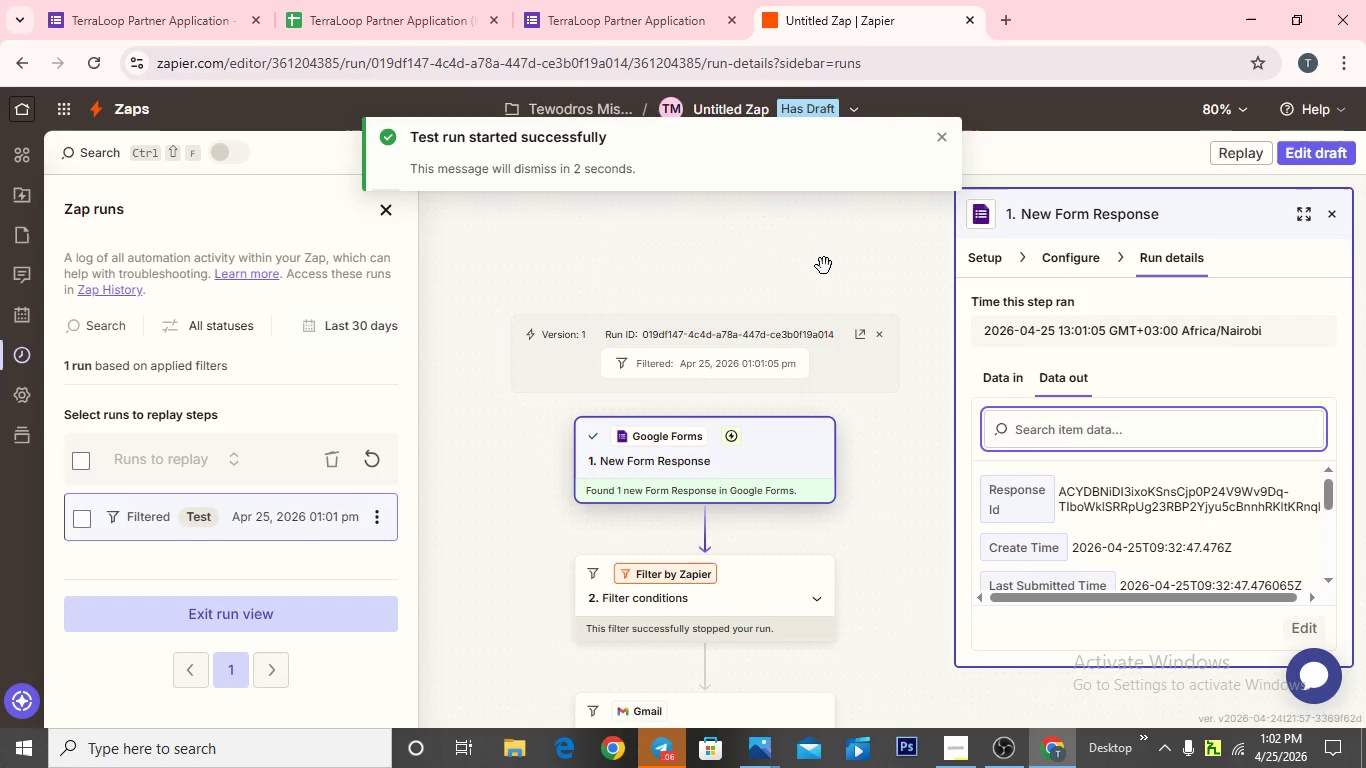 
left_click([853, 106])
 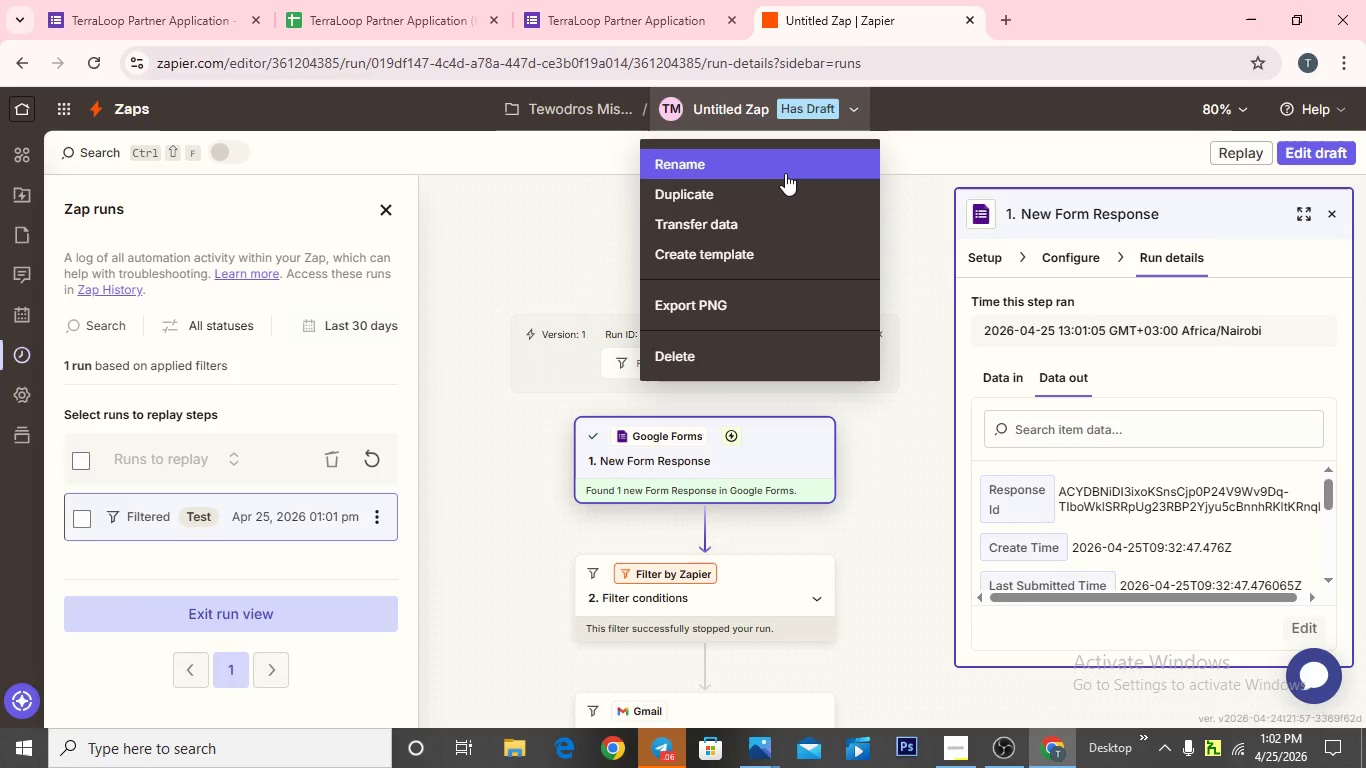 
left_click([785, 173])
 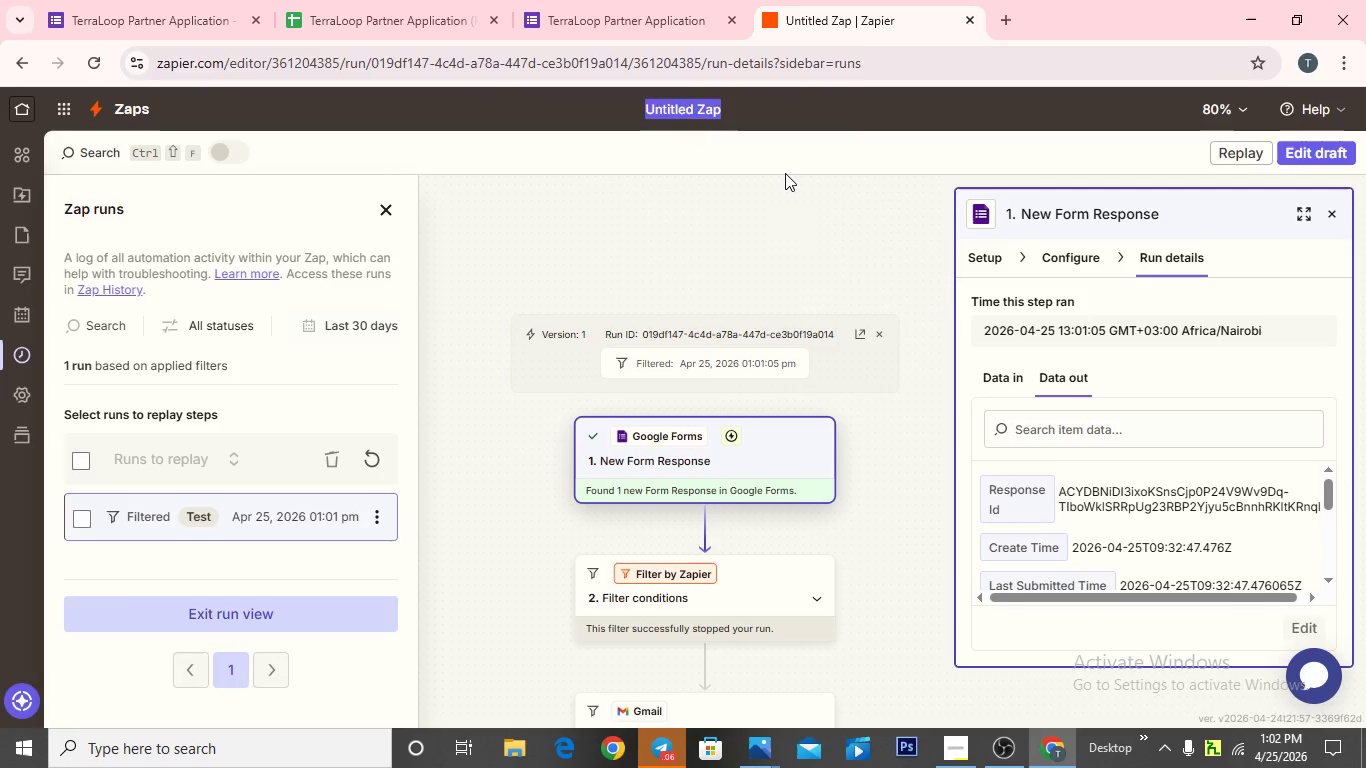 
key(Backspace)
type(Auto)
 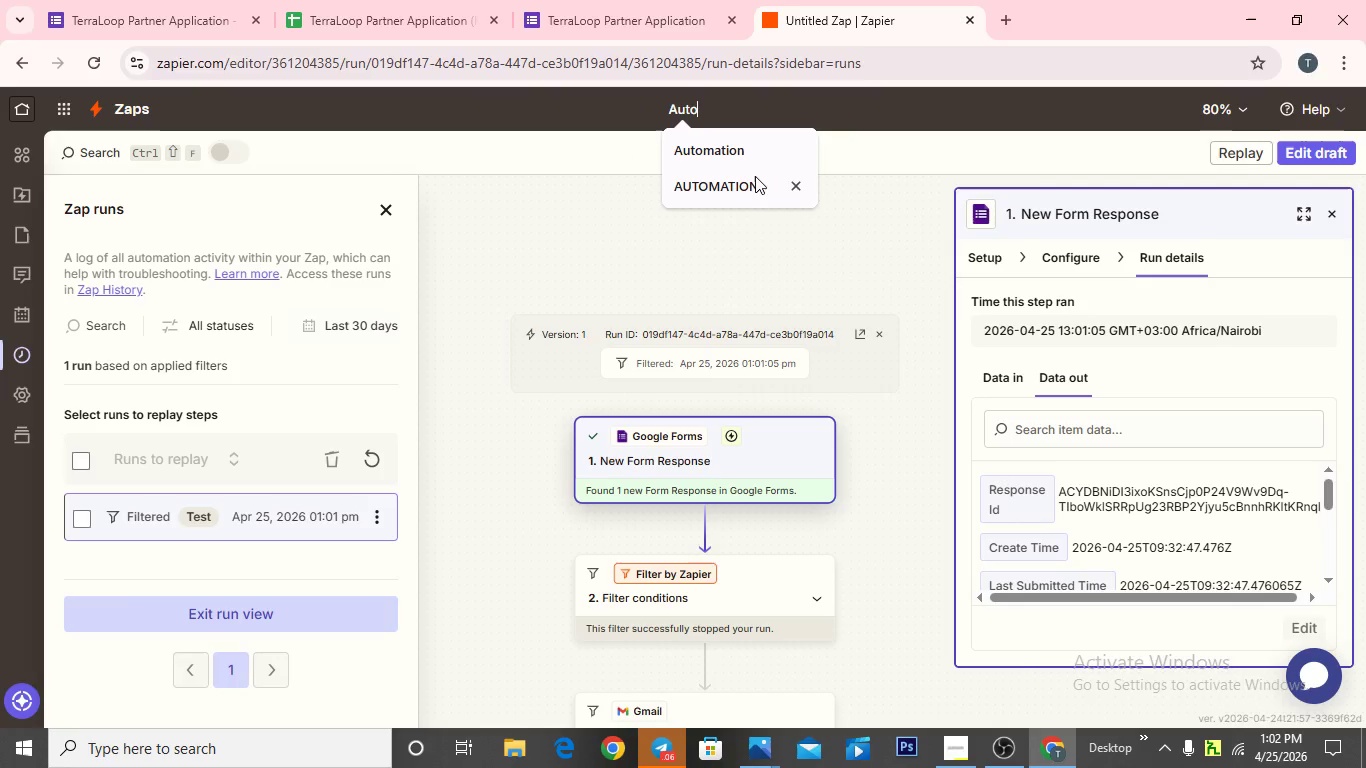 
left_click([748, 188])
 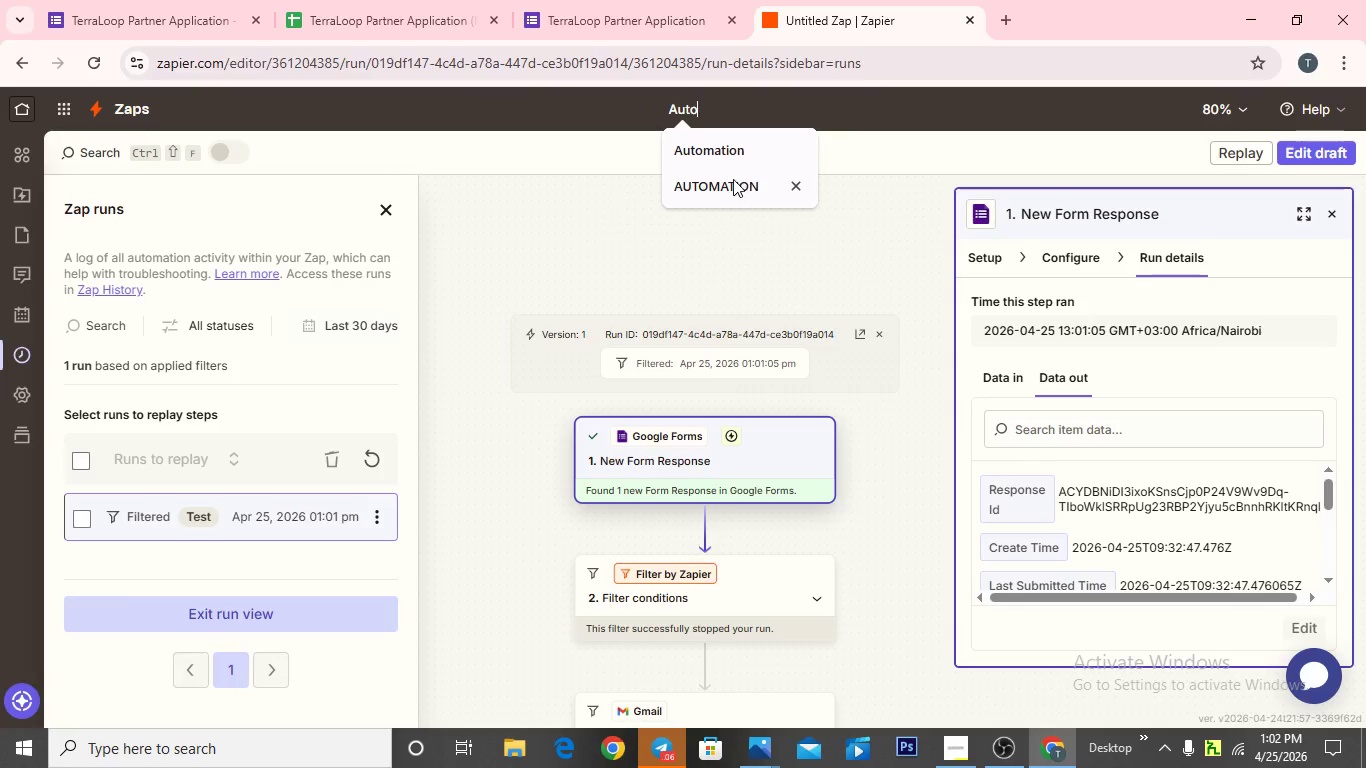 
left_click([733, 179])
 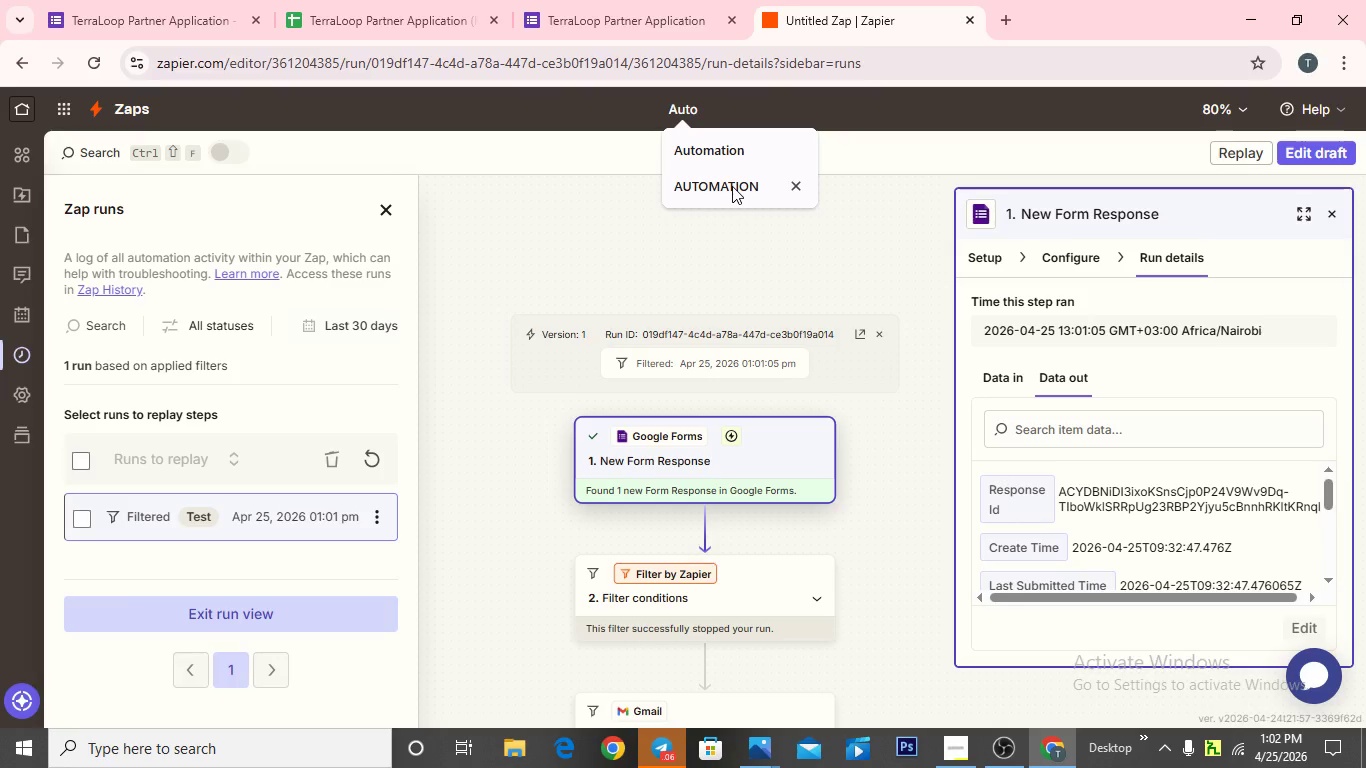 
left_click([732, 186])
 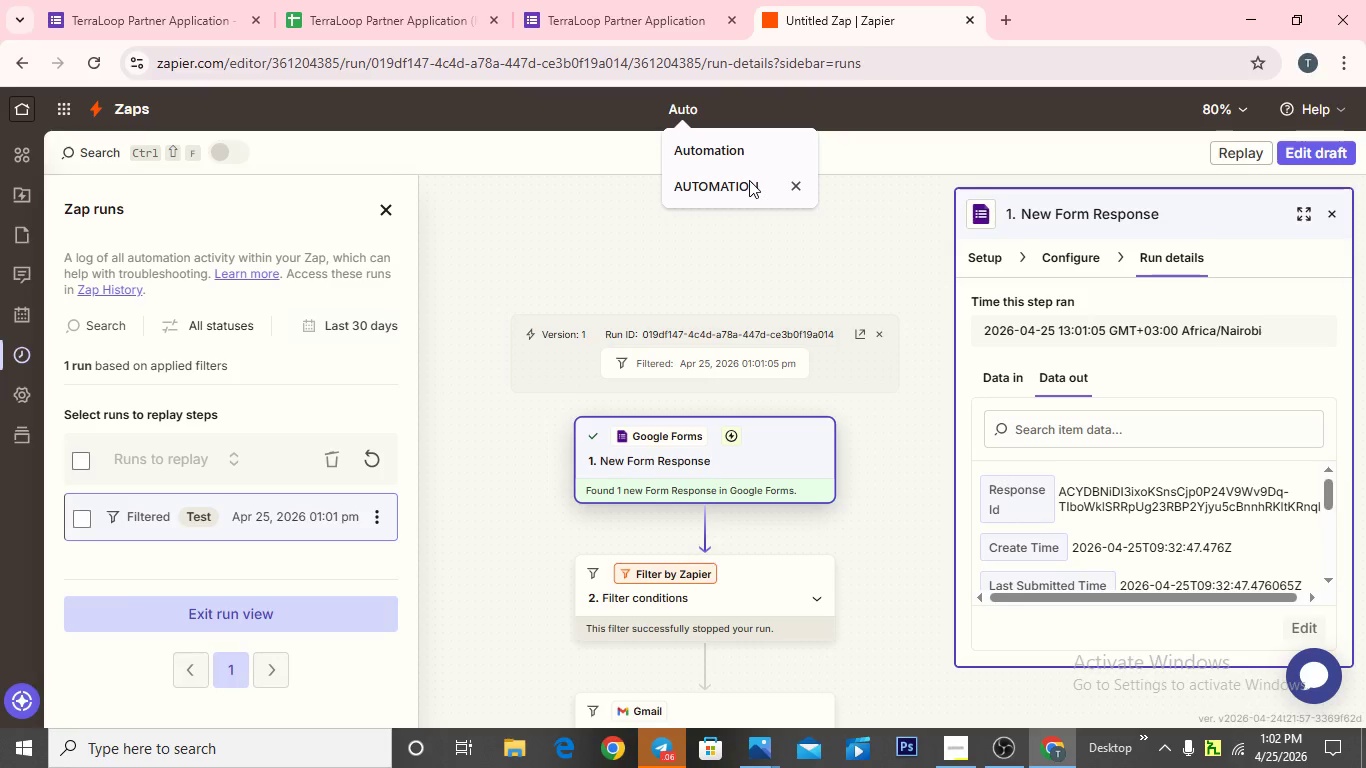 
left_click([749, 180])
 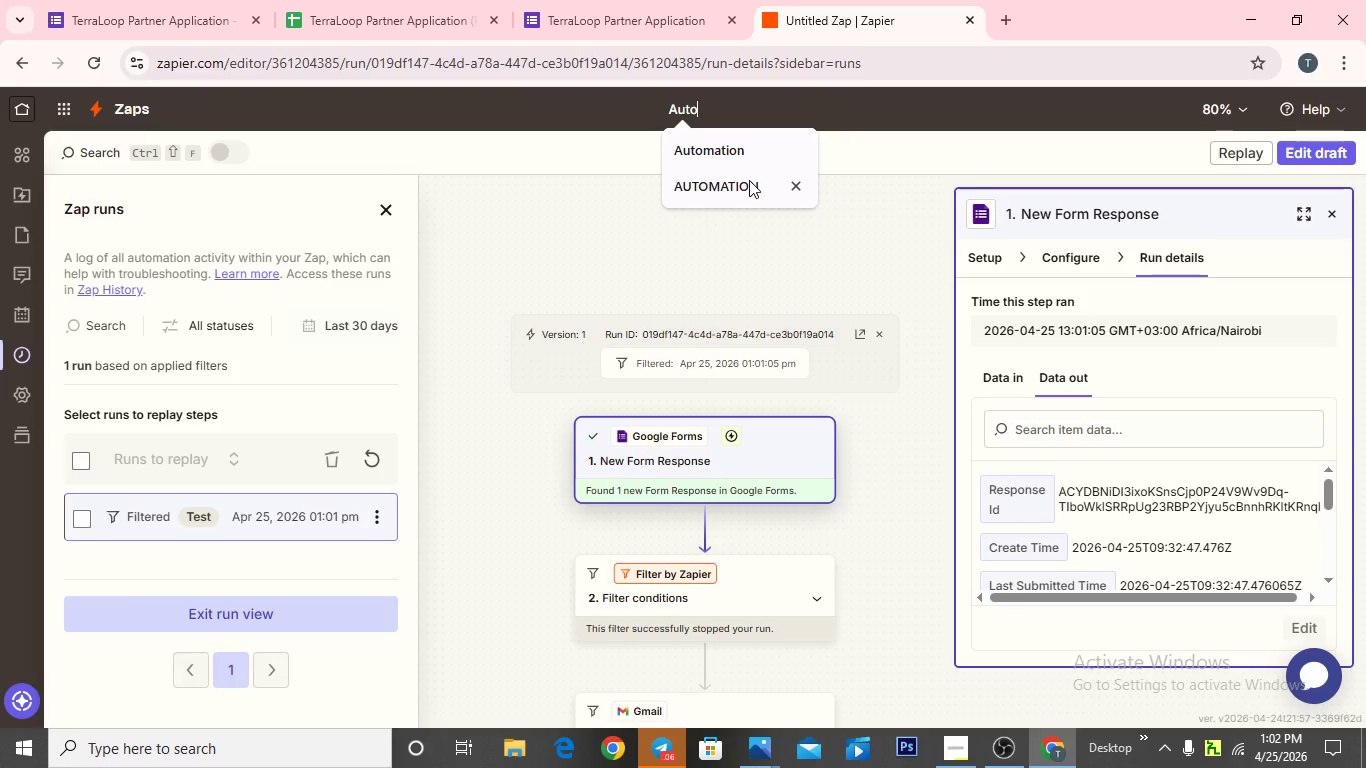 
left_click([749, 180])
 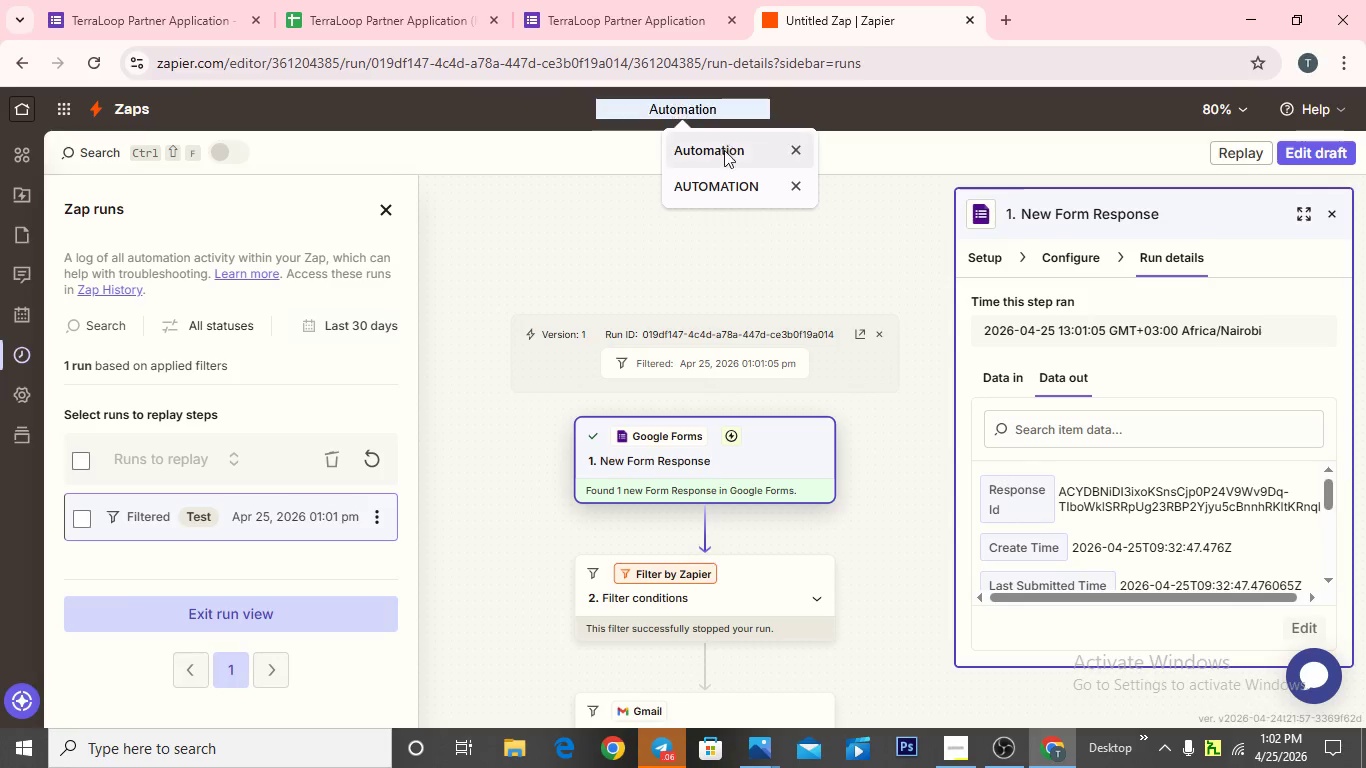 
left_click([716, 182])
 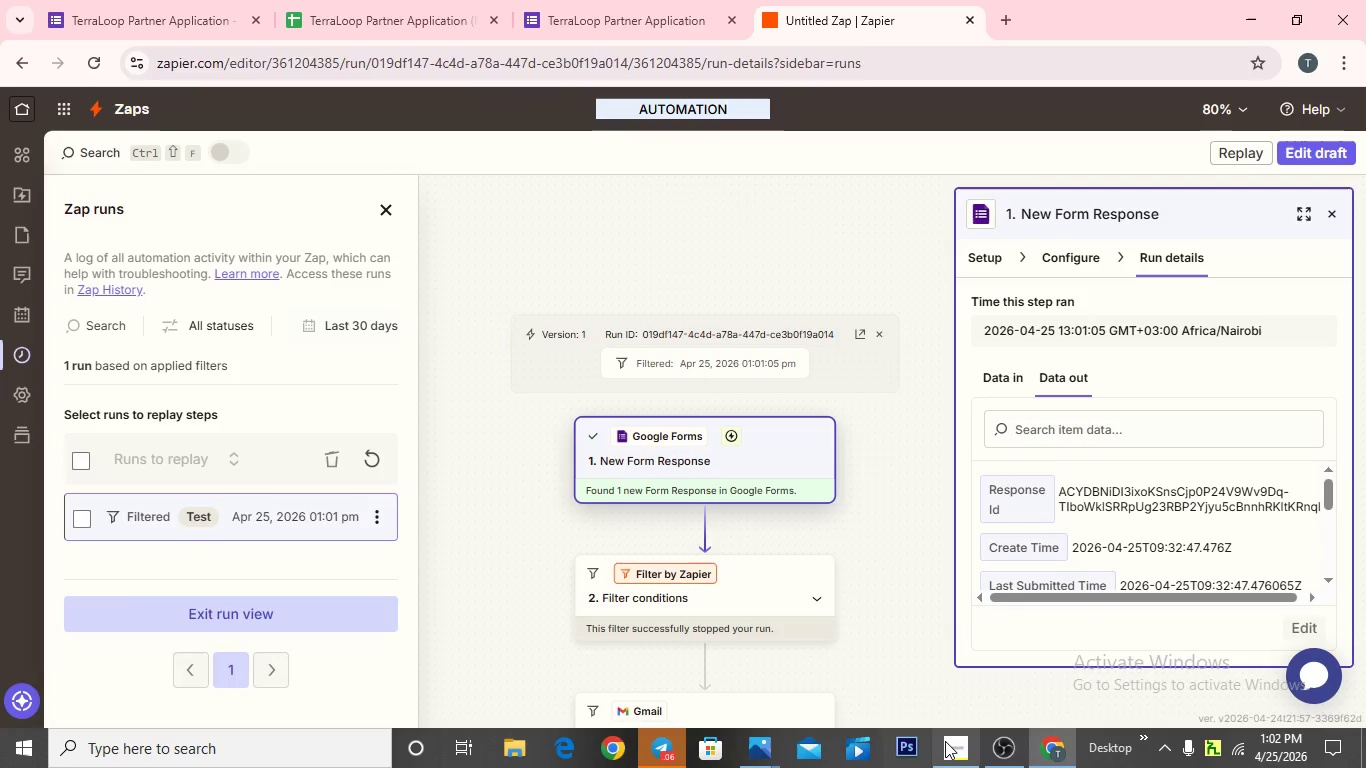 
left_click([947, 740])